 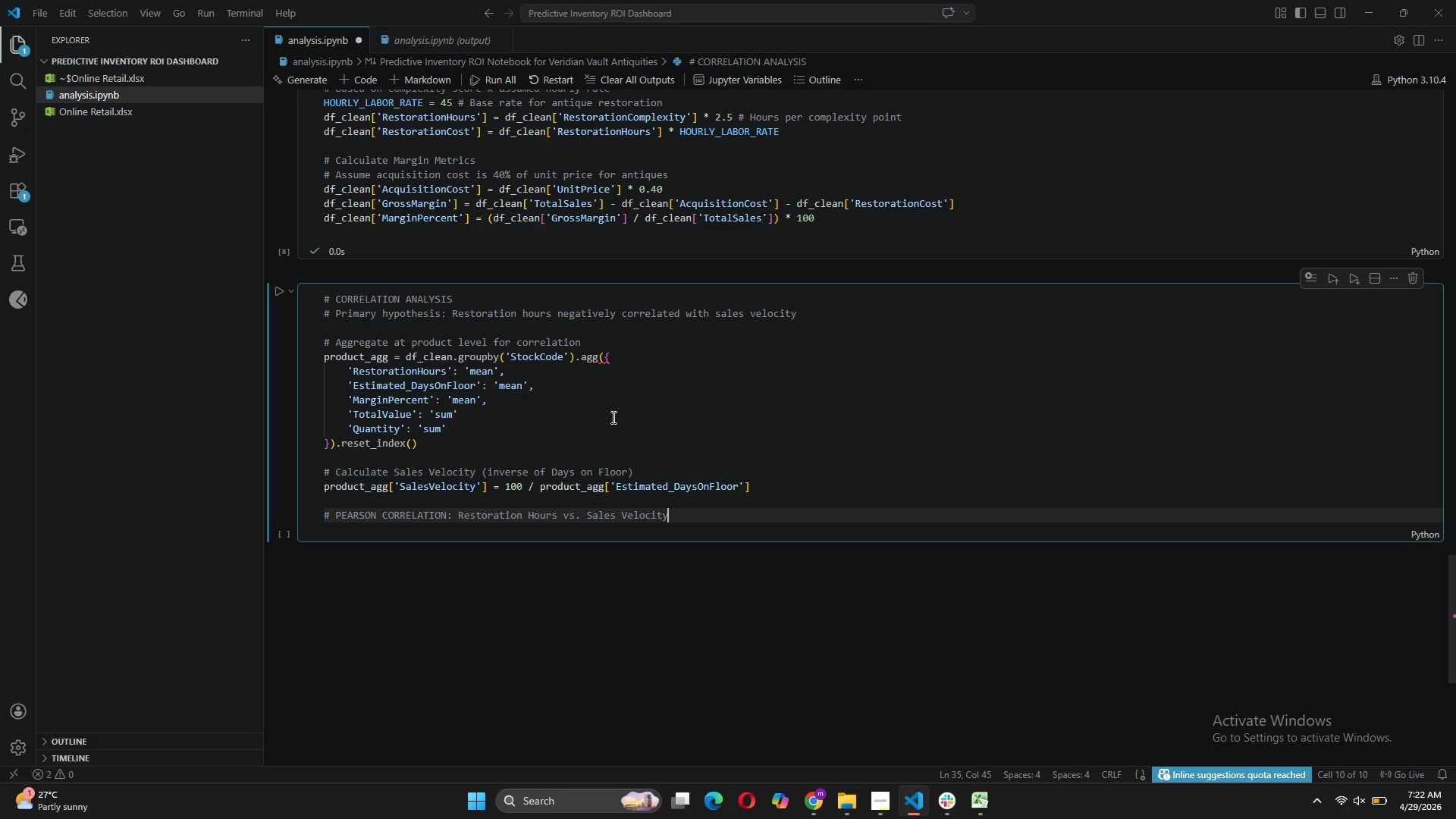 
key(Enter)
 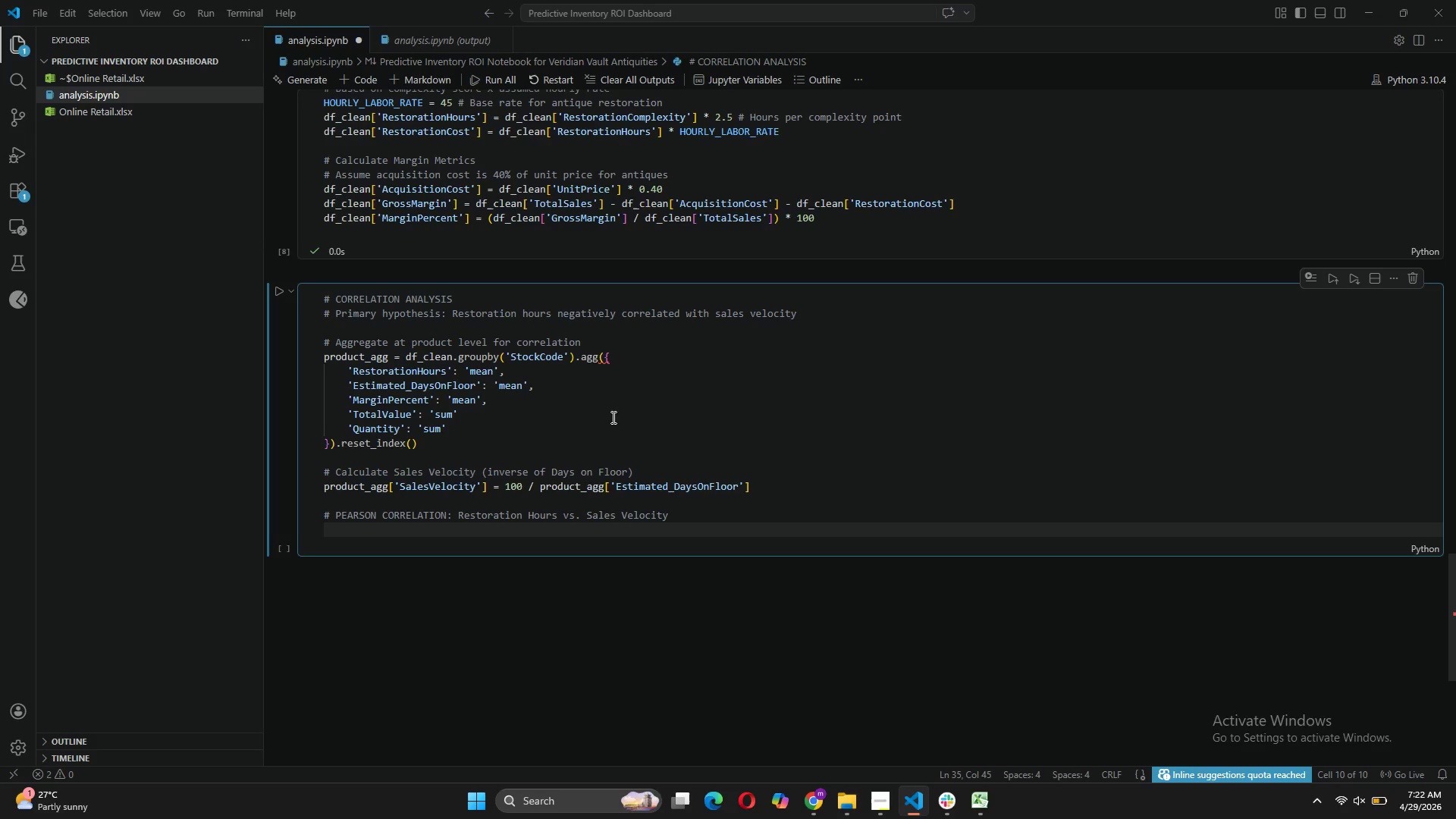 
type(Co)
key(Backspace)
key(Backspace)
key(Backspace)
type(corr)
key(Backspace)
key(Backspace)
key(Backspace)
key(Backspace)
 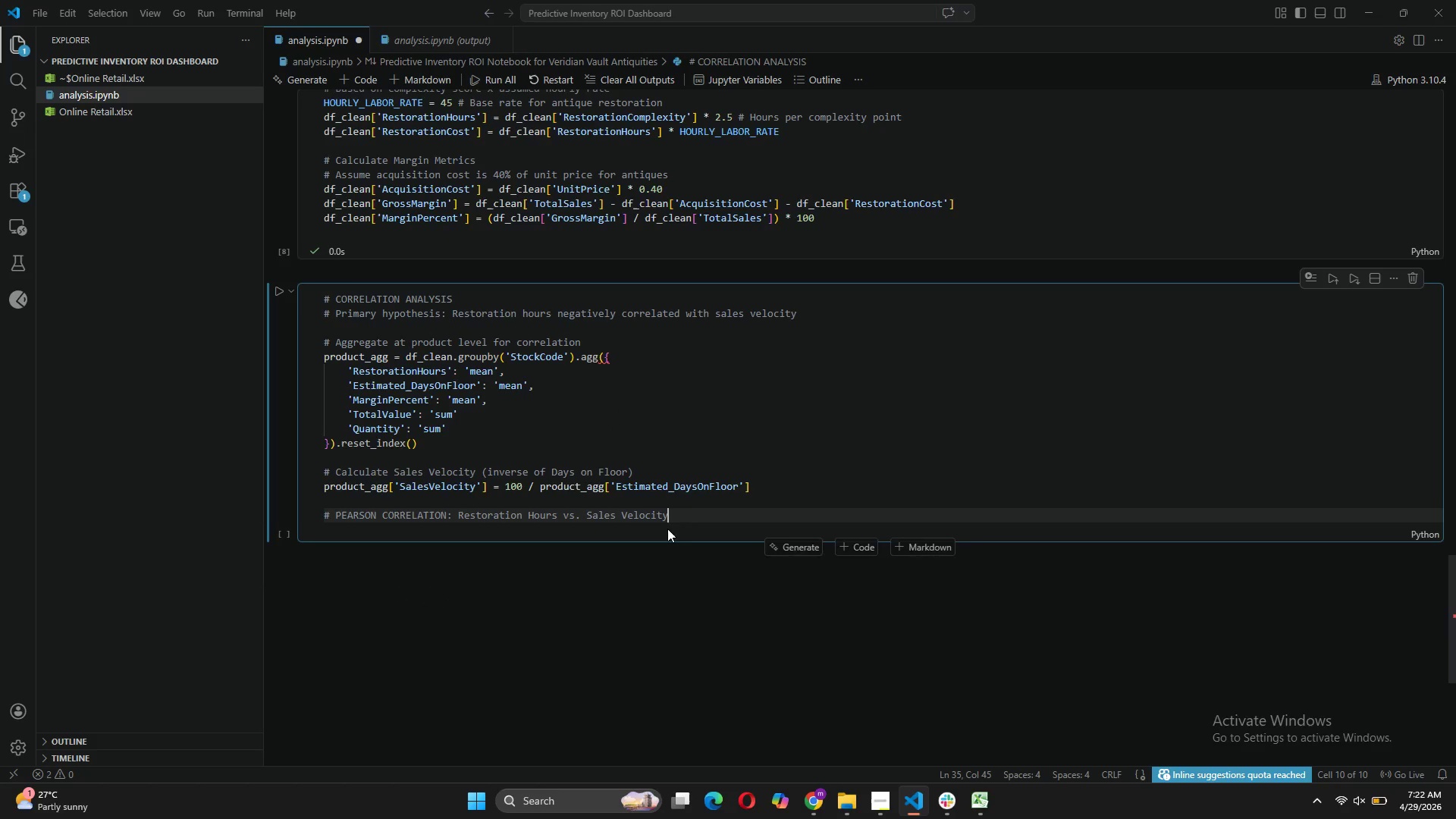 
left_click_drag(start_coordinate=[668, 516], to_coordinate=[325, 508])
 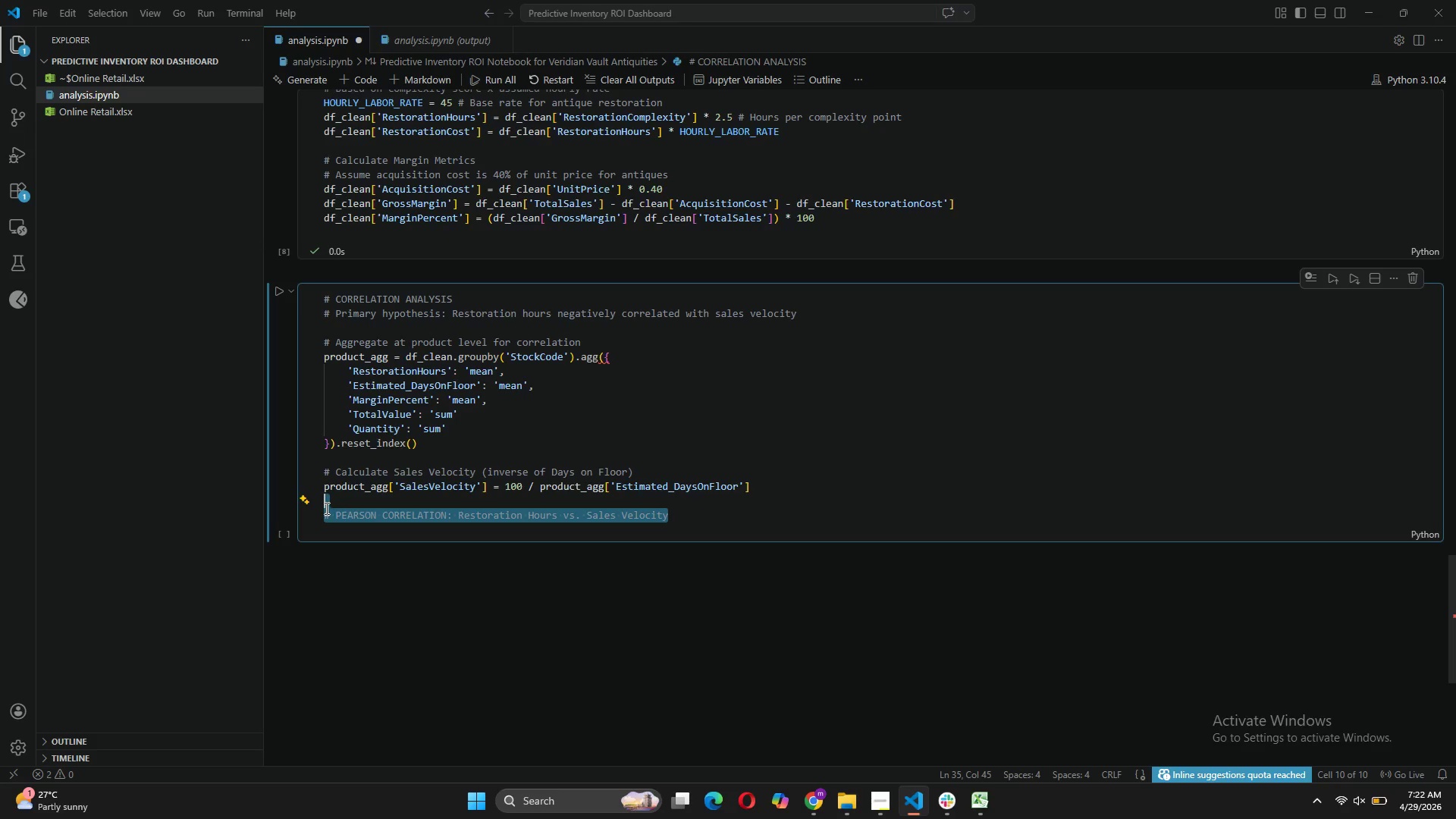 
key(Control+C)
 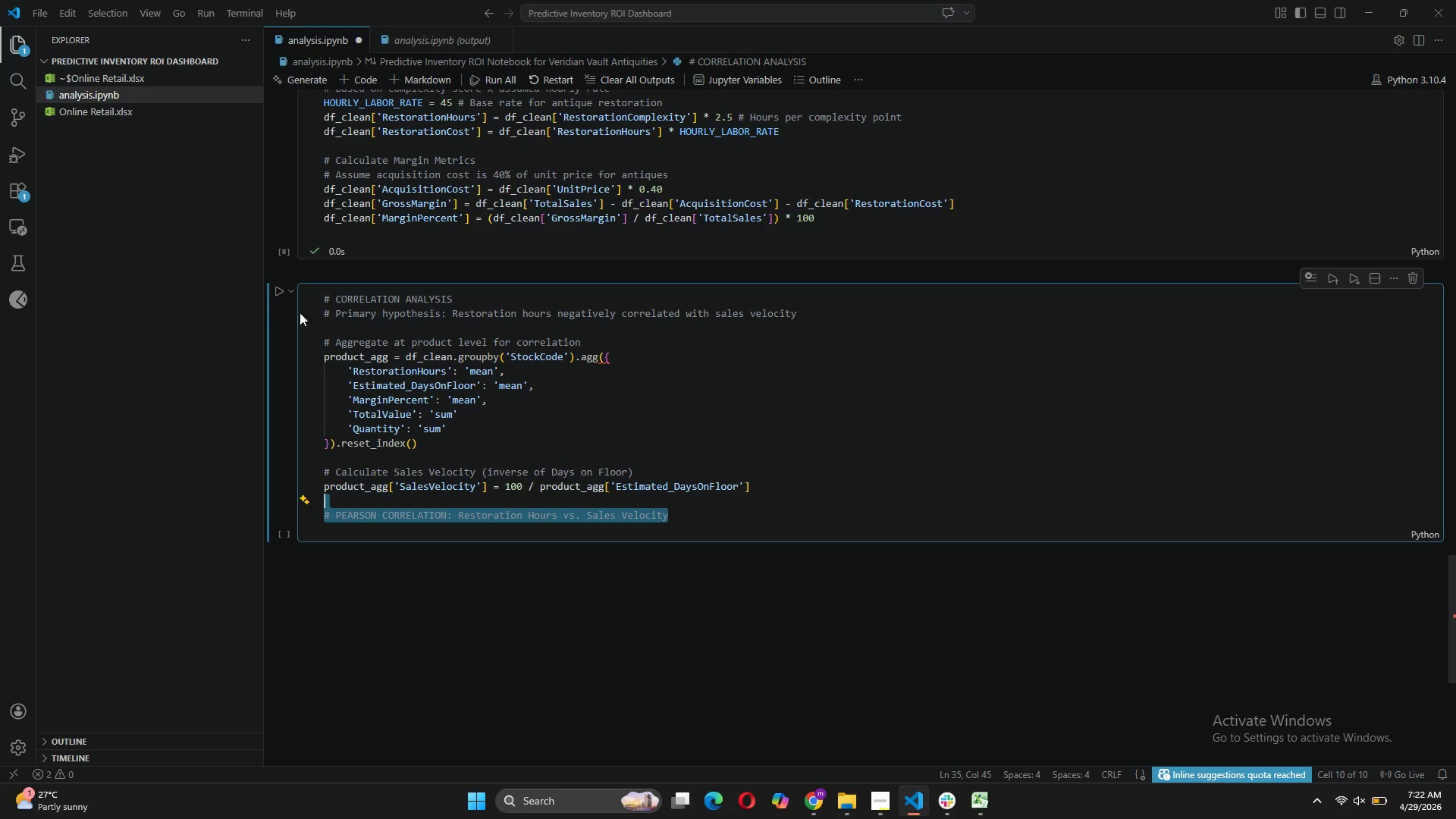 
key(Backspace)
 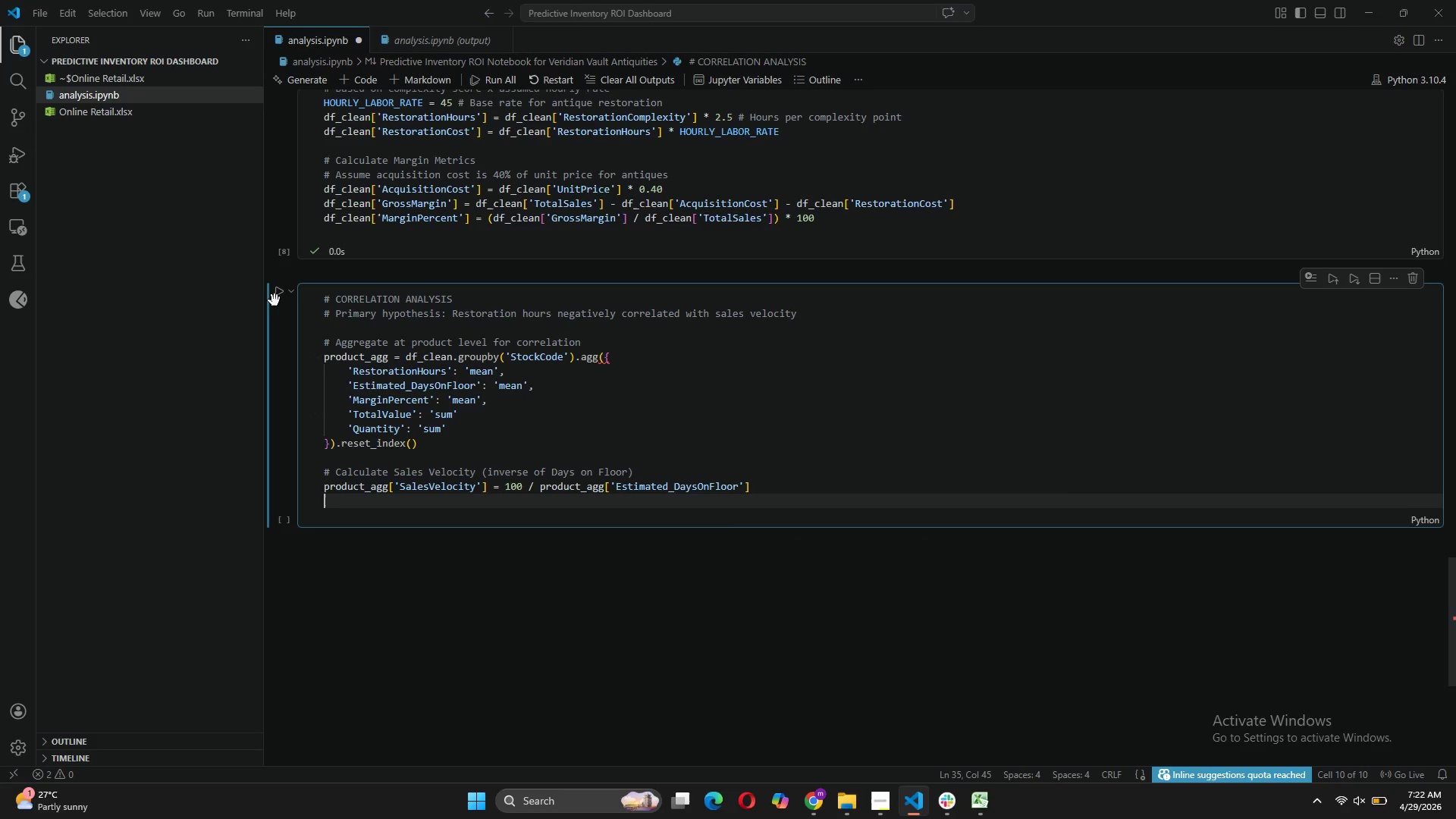 
left_click([277, 295])
 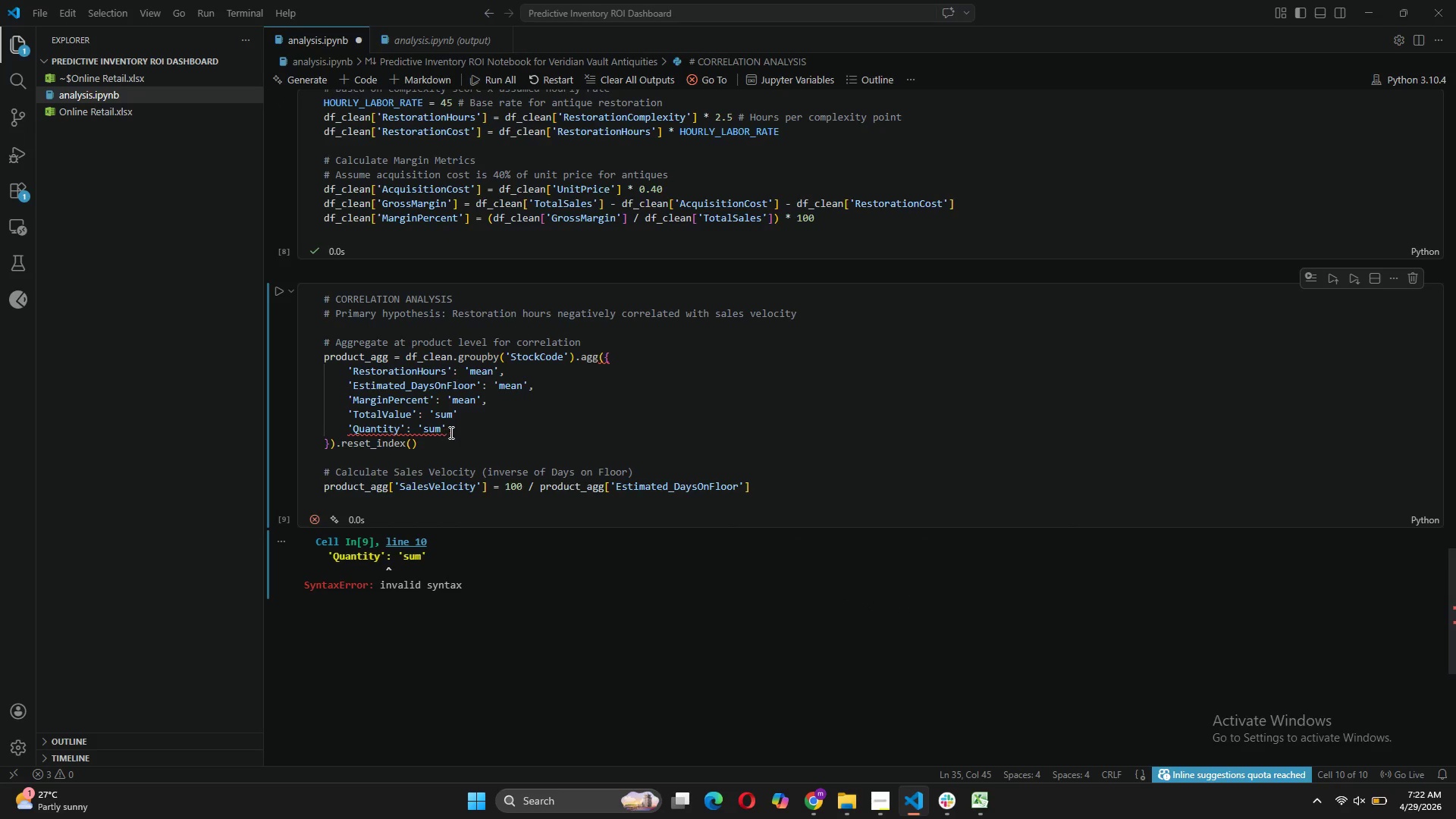 
left_click([462, 416])
 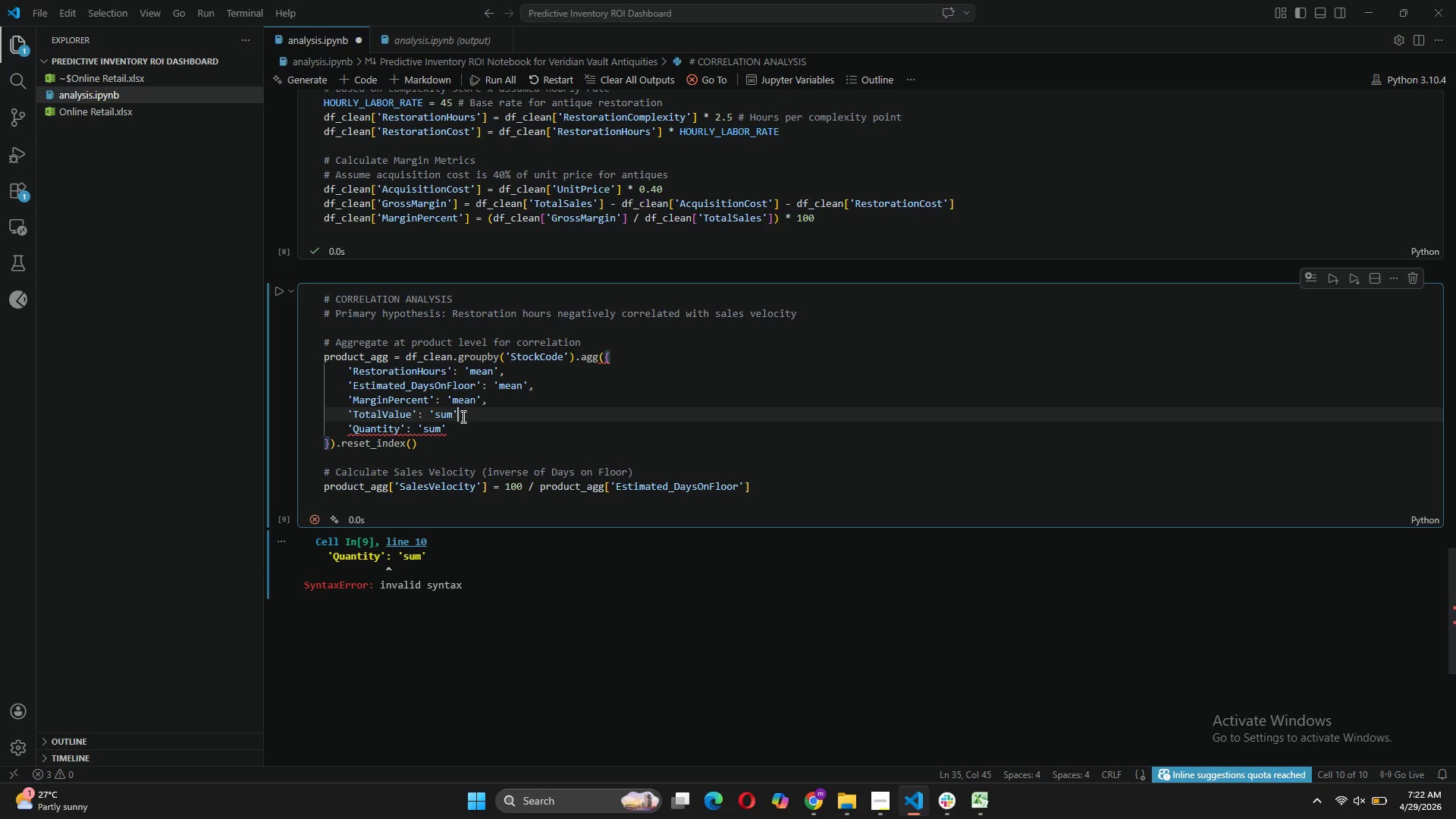 
key(Comma)
 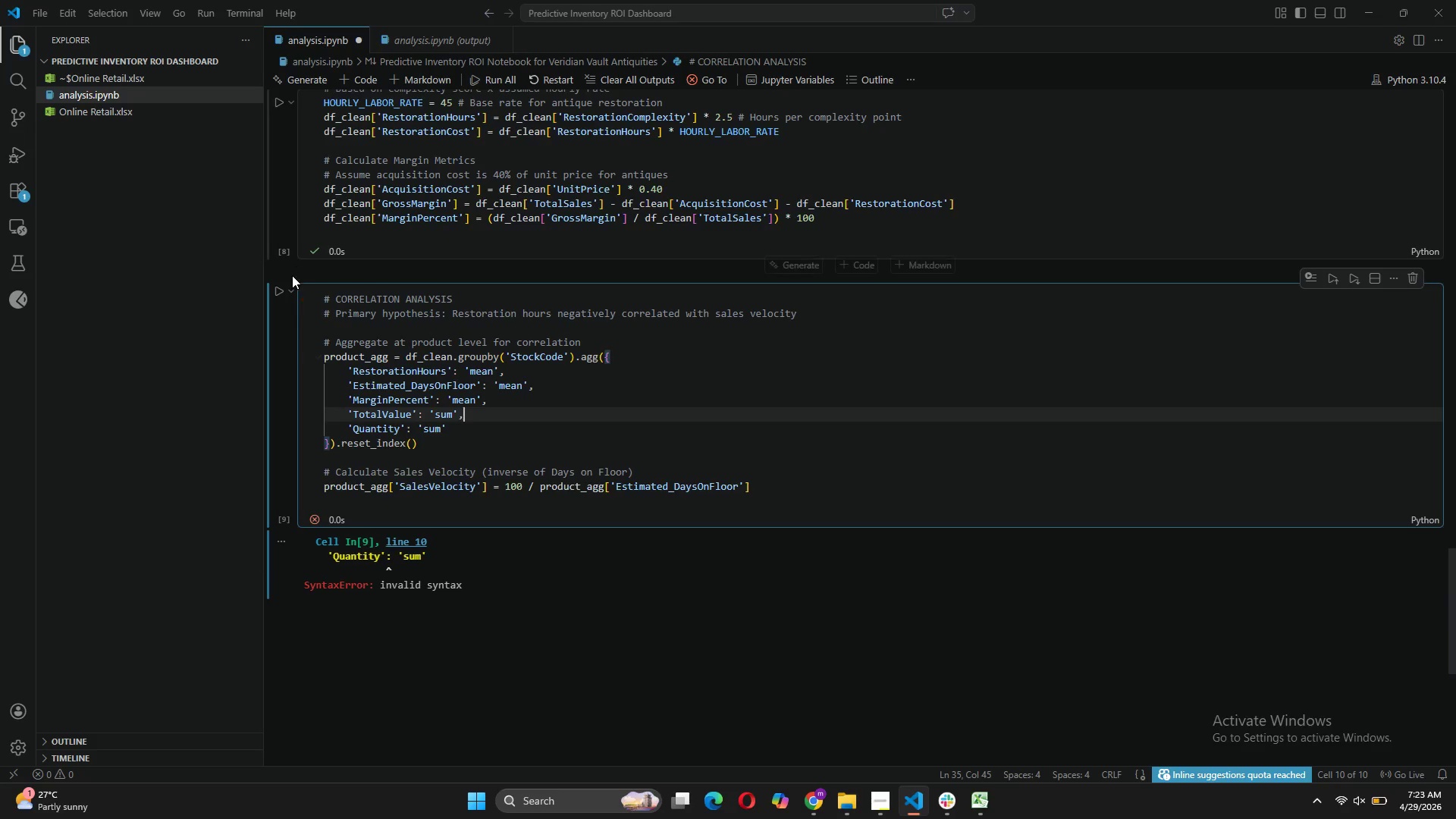 
left_click([282, 289])
 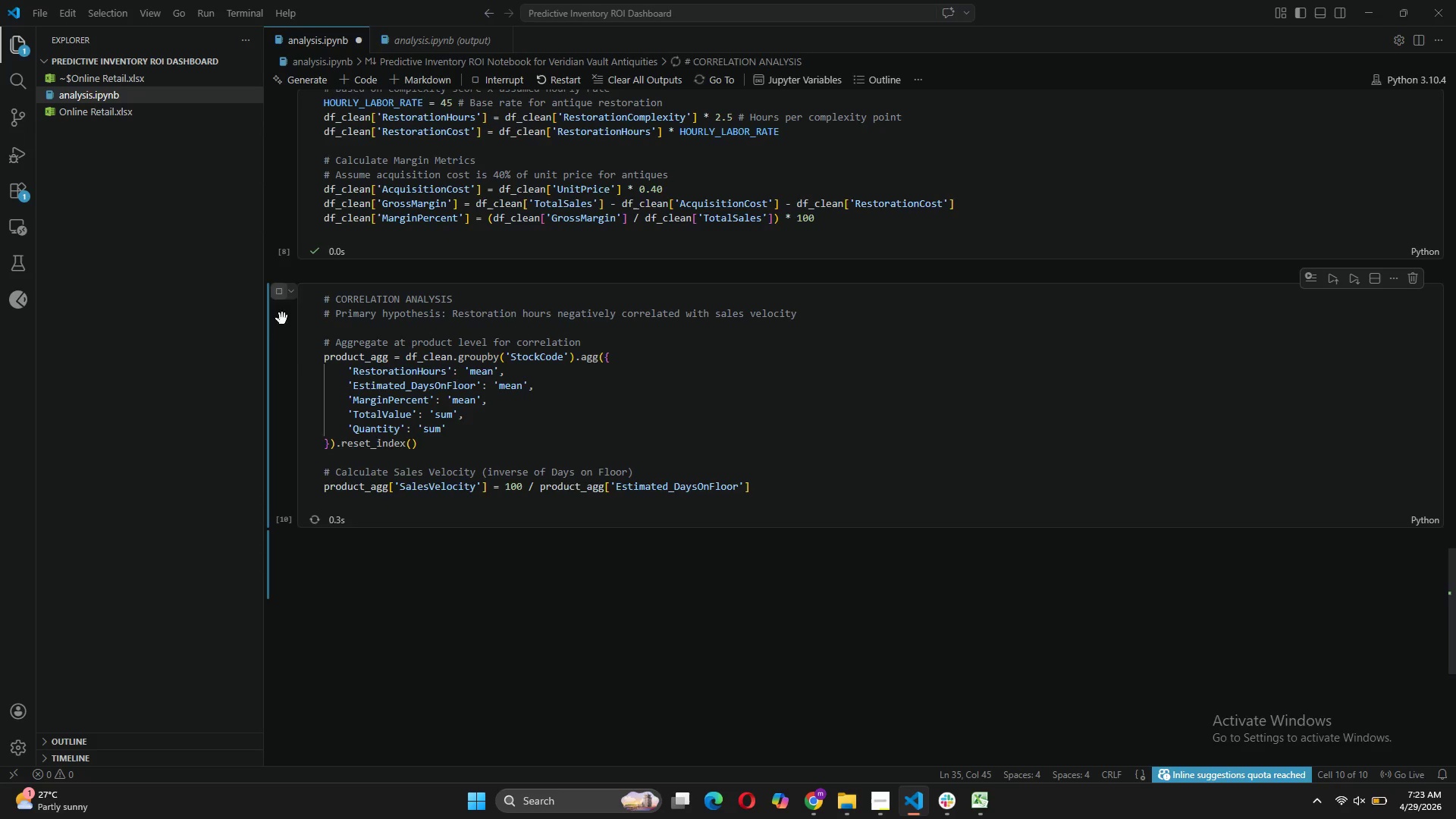 
mouse_move([481, 539])
 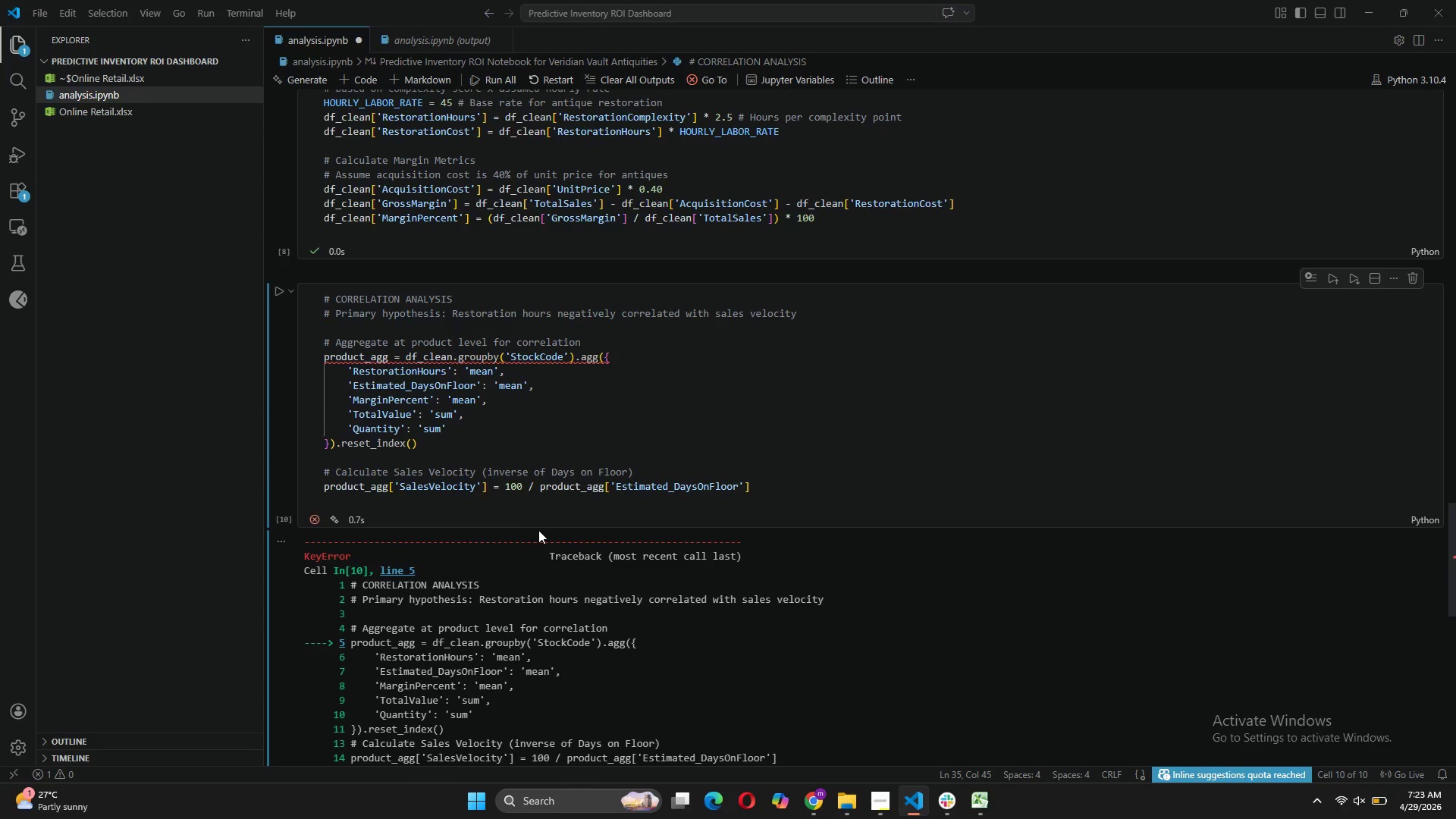 
scroll: coordinate [546, 533], scroll_direction: down, amount: 12.0
 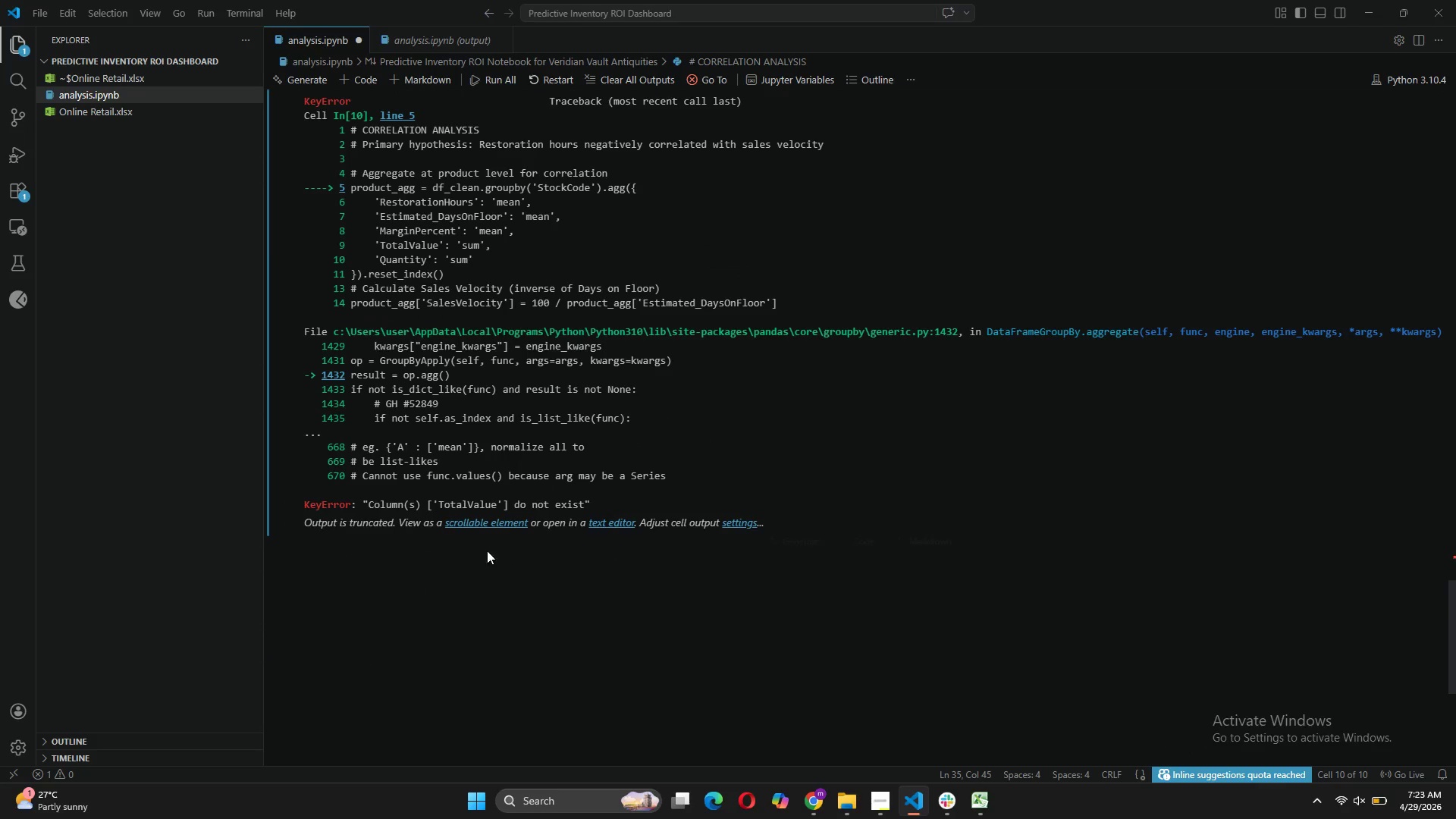 
scroll: coordinate [516, 521], scroll_direction: up, amount: 10.0
 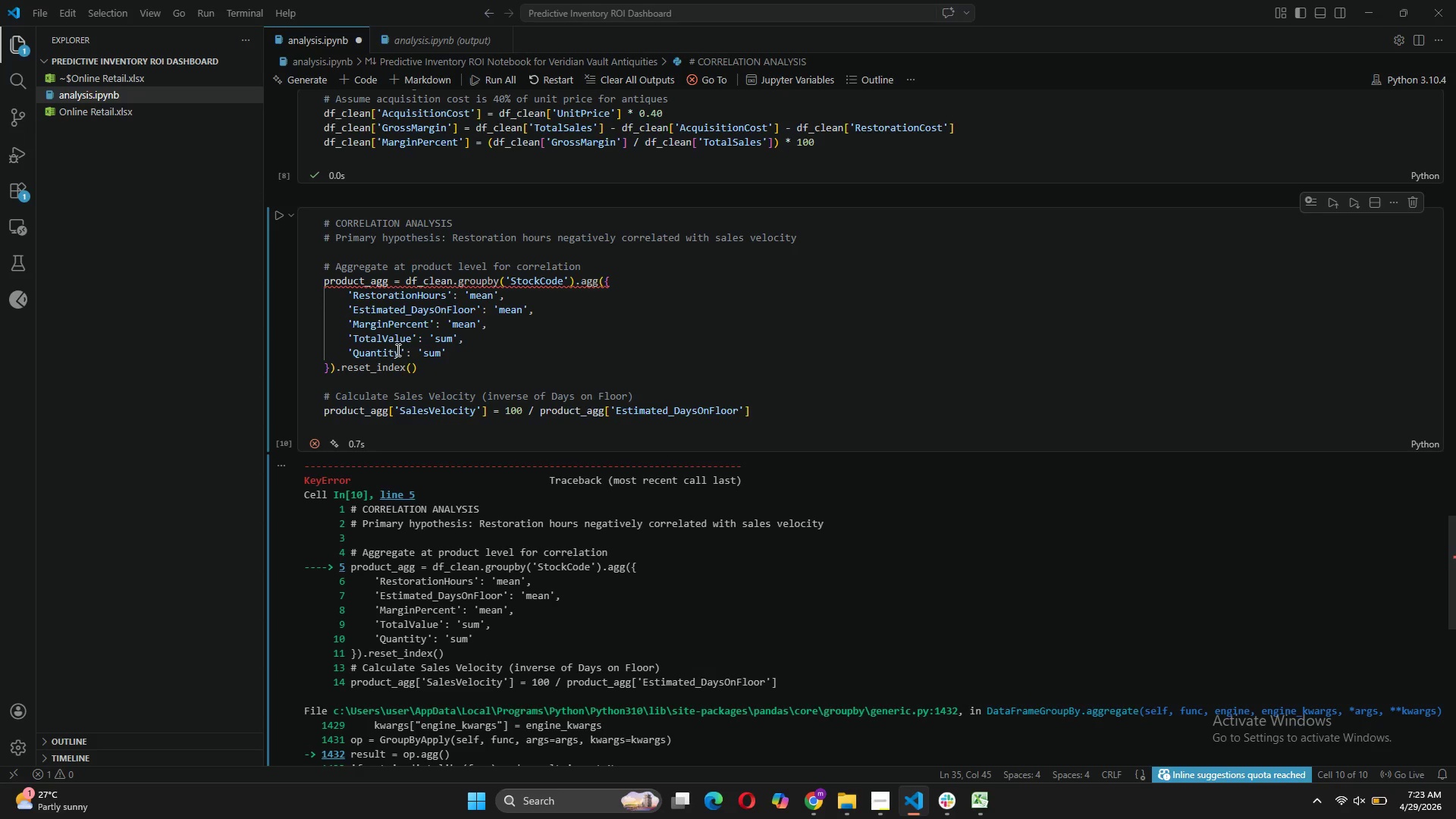 
left_click([409, 335])
 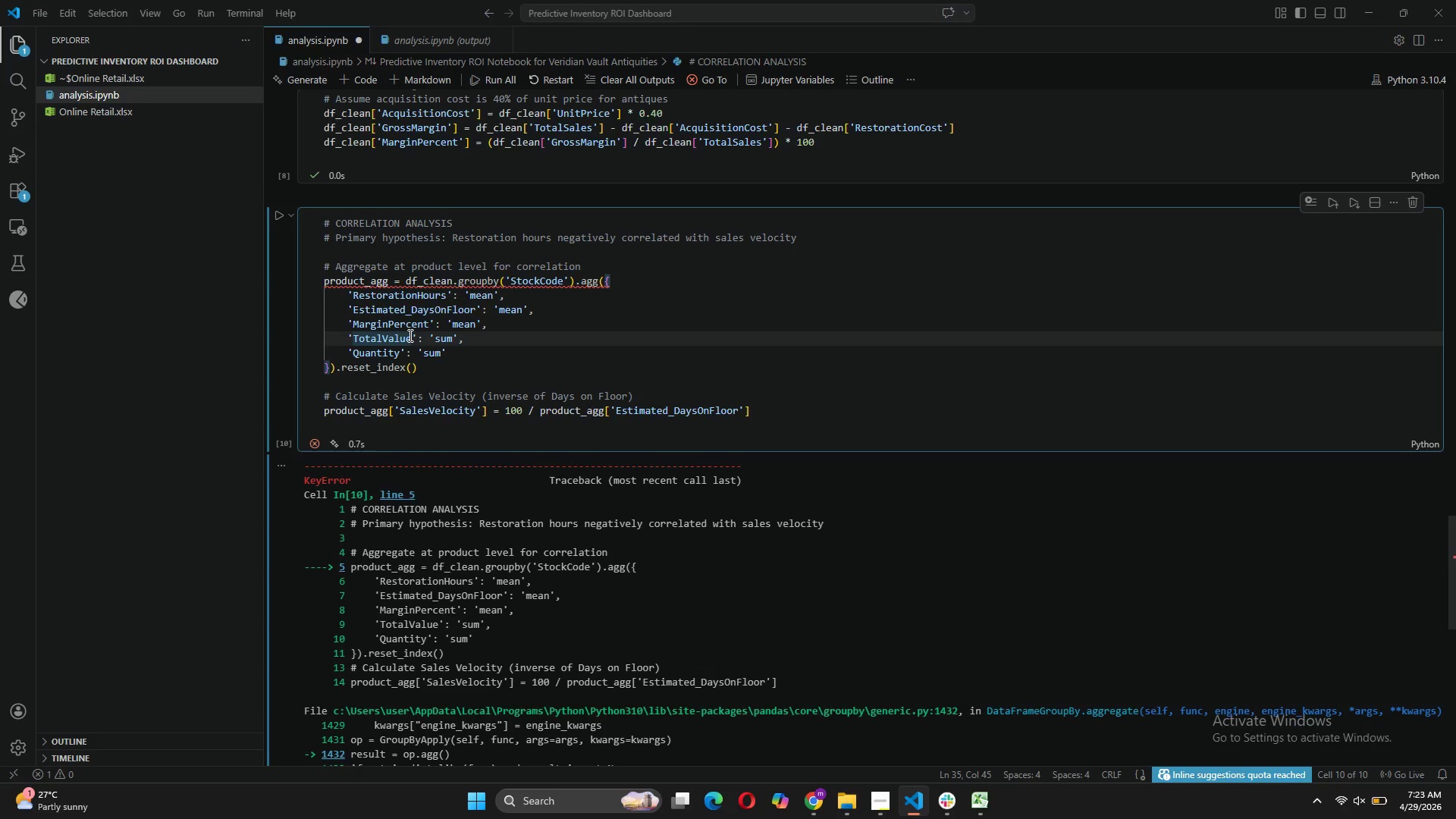 
key(Backspace)
key(Backspace)
key(Backspace)
key(Backspace)
key(Backspace)
type(Sales)
 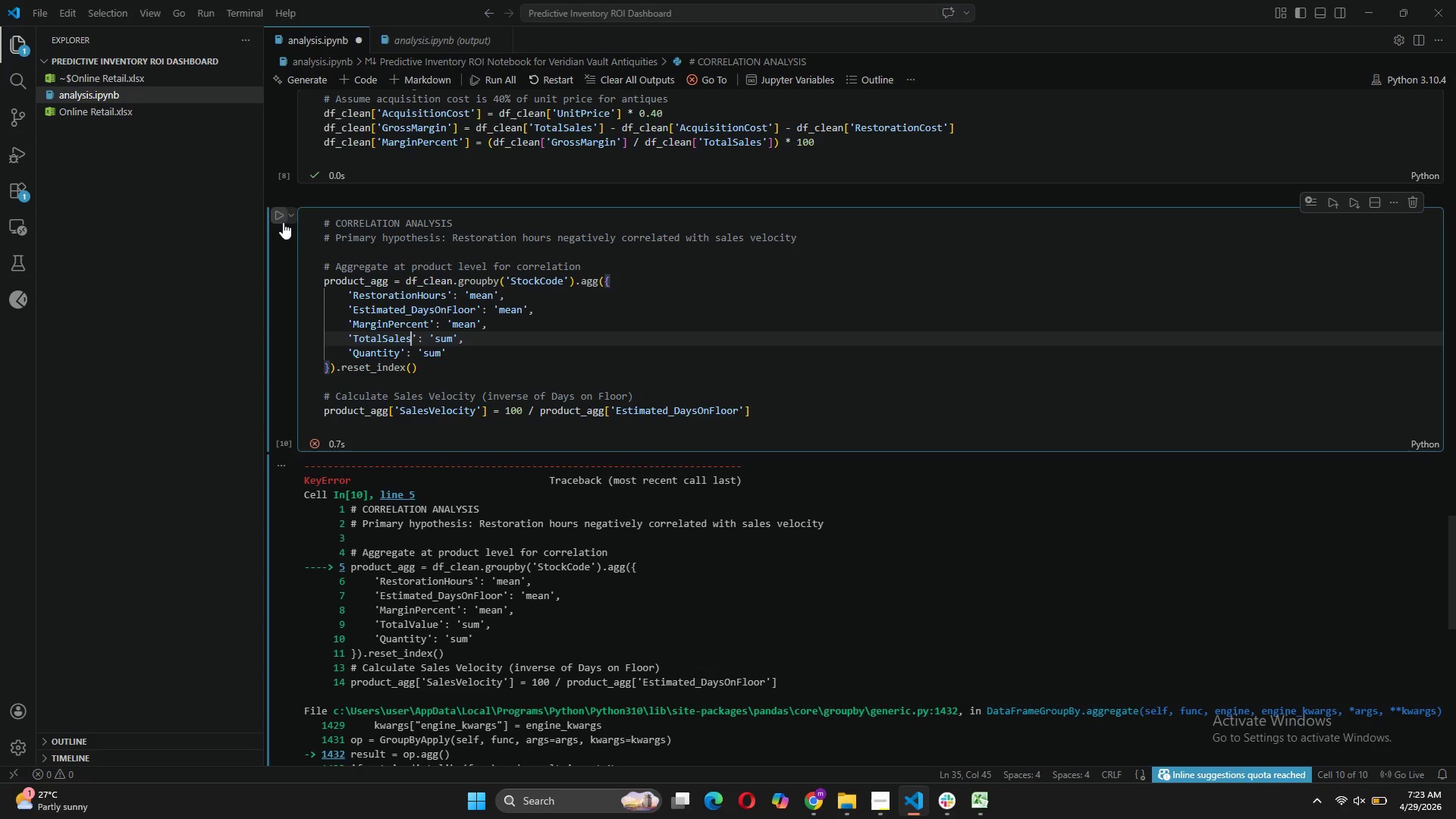 
left_click([281, 217])
 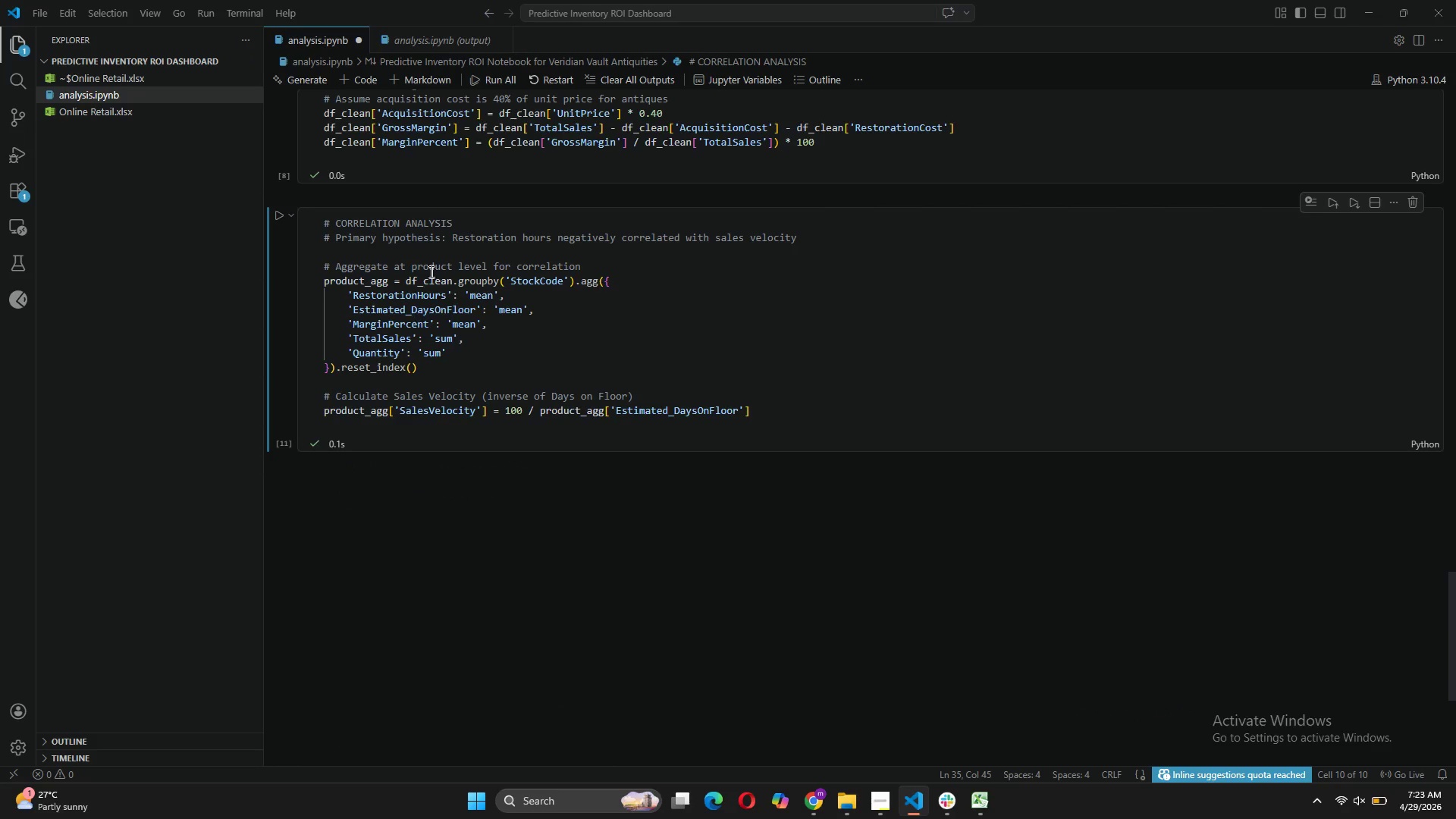 
left_click([438, 230])
 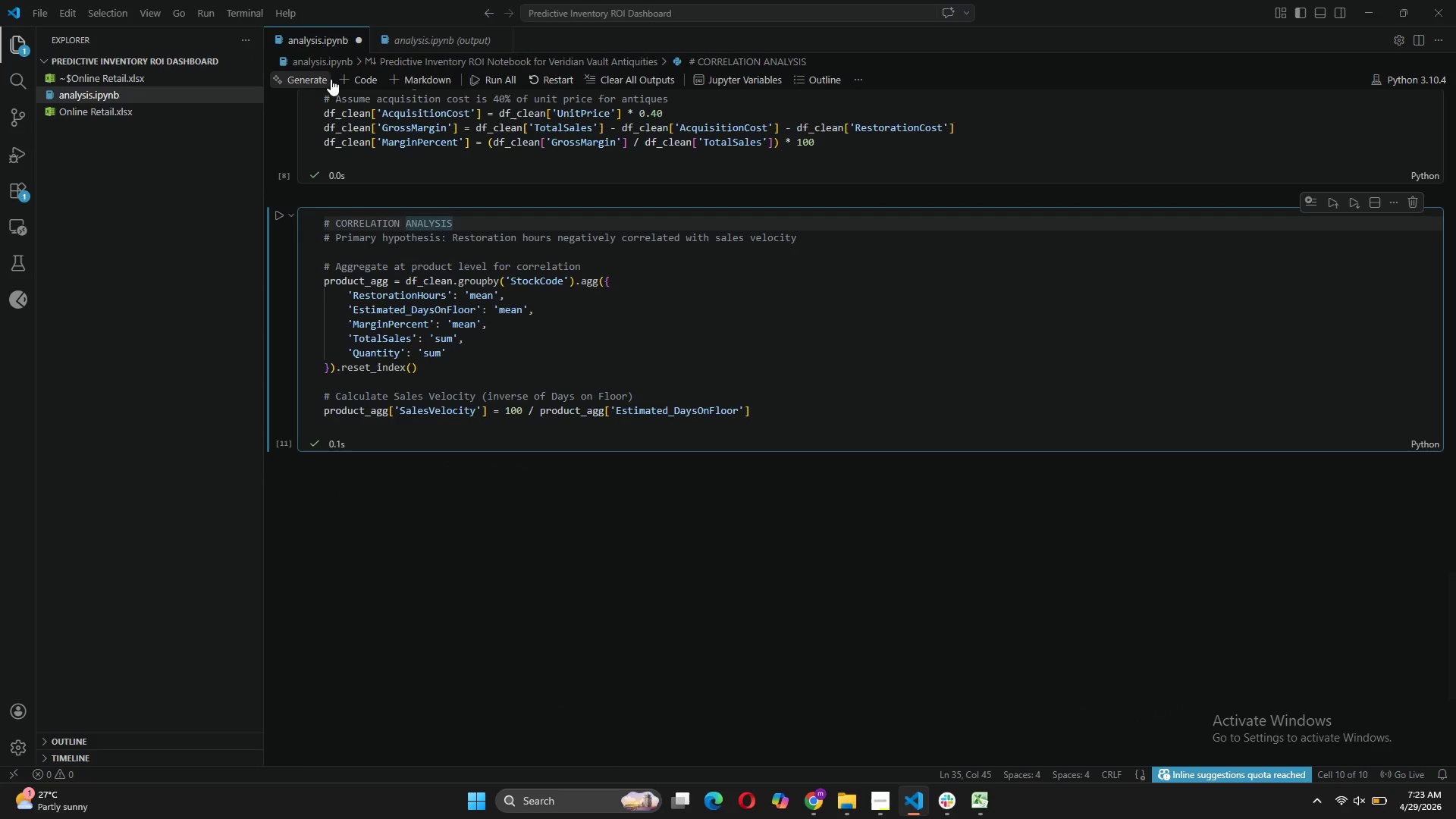 
left_click([351, 79])
 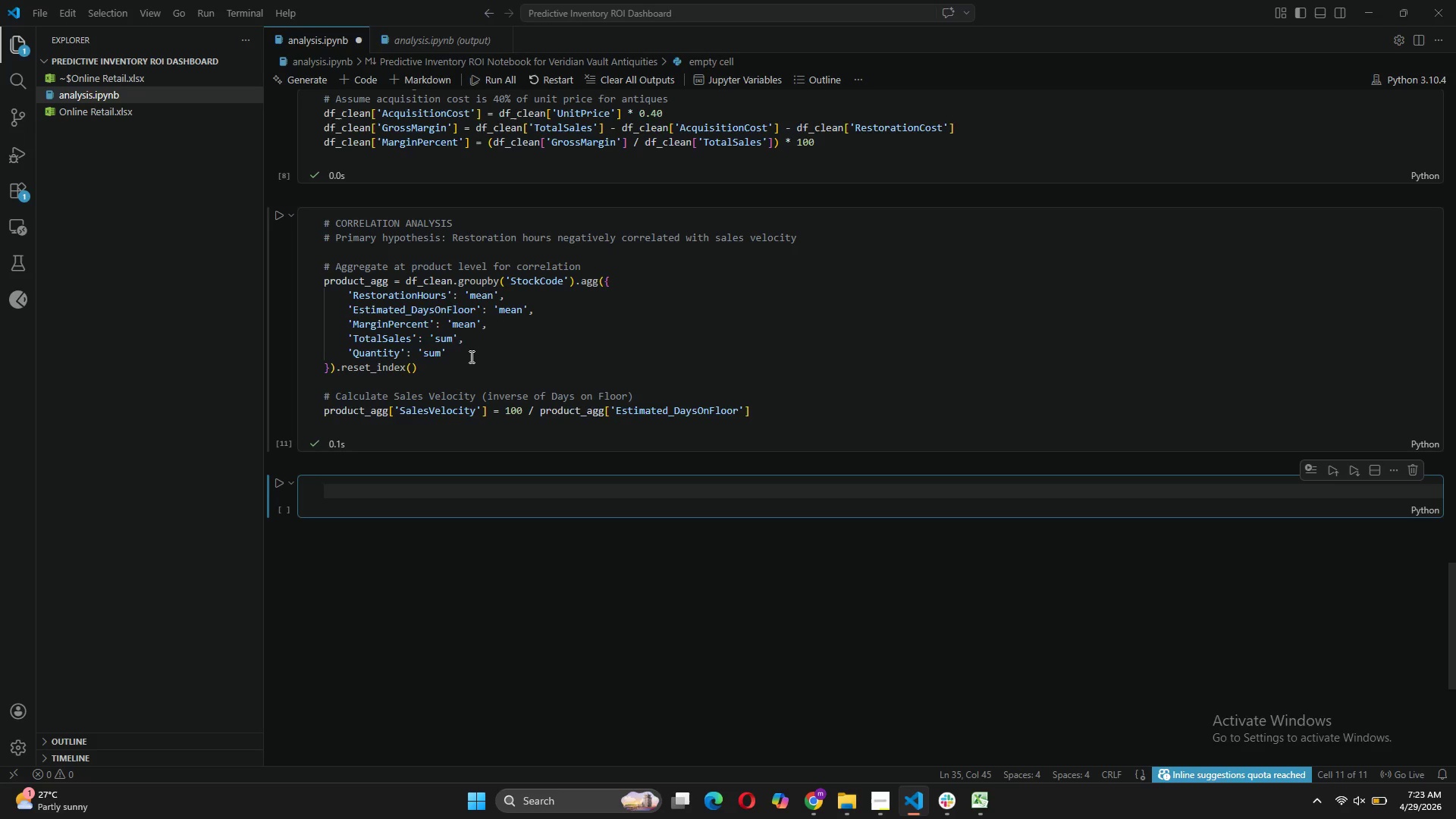 
key(Control+V)
 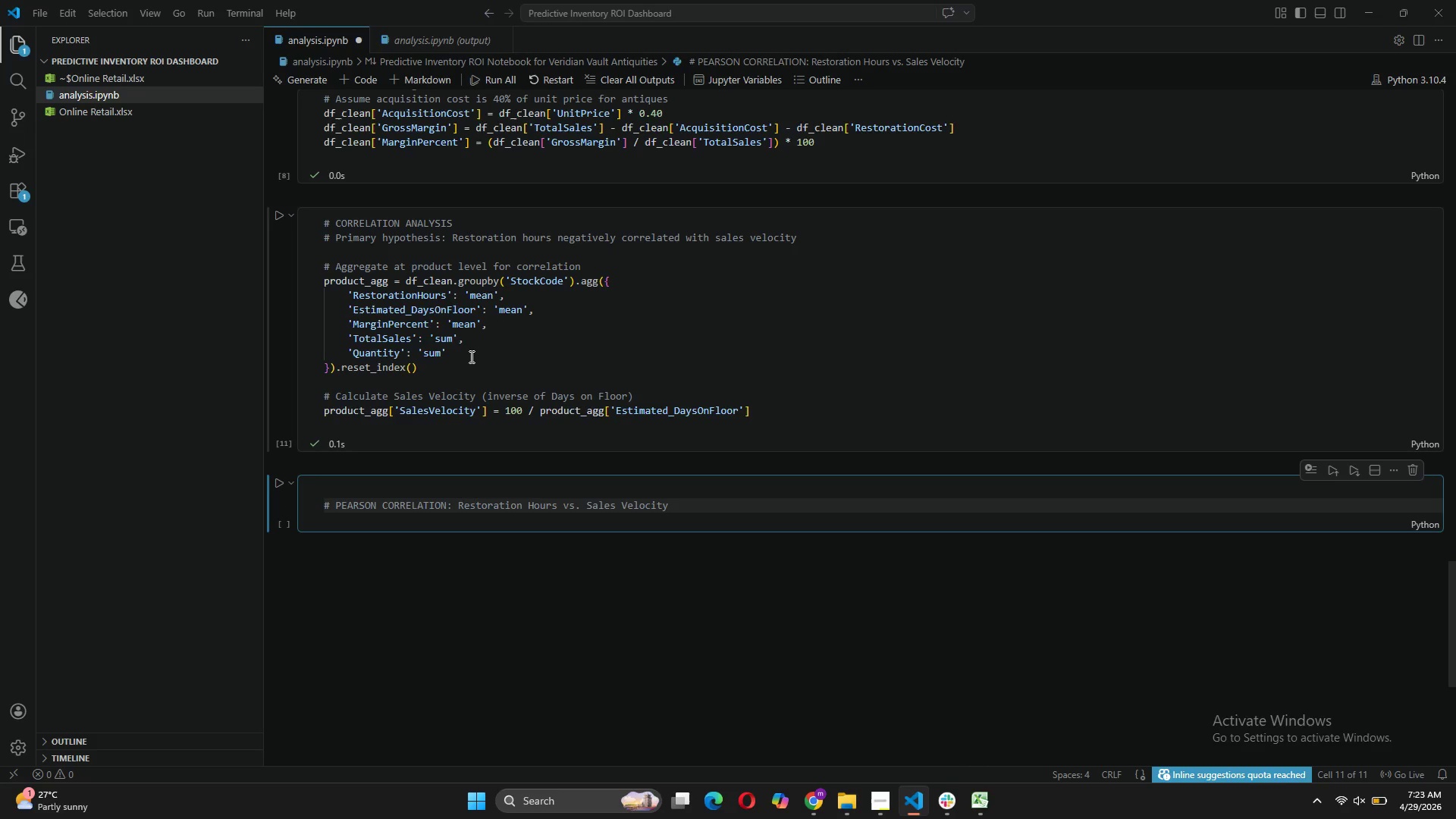 
hold_key(key=ArrowLeft, duration=1.5)
 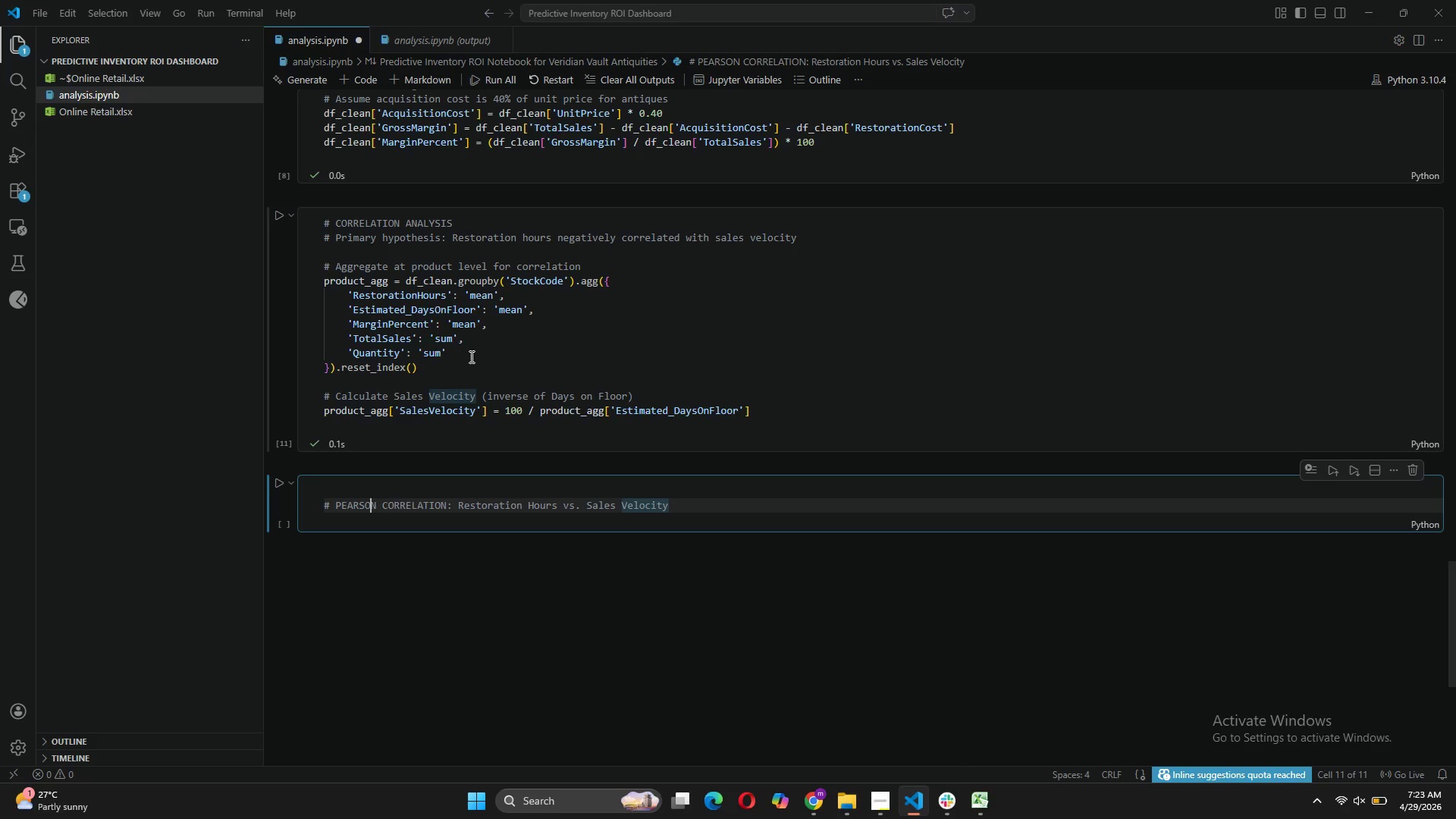 
hold_key(key=ArrowLeft, duration=0.7)
 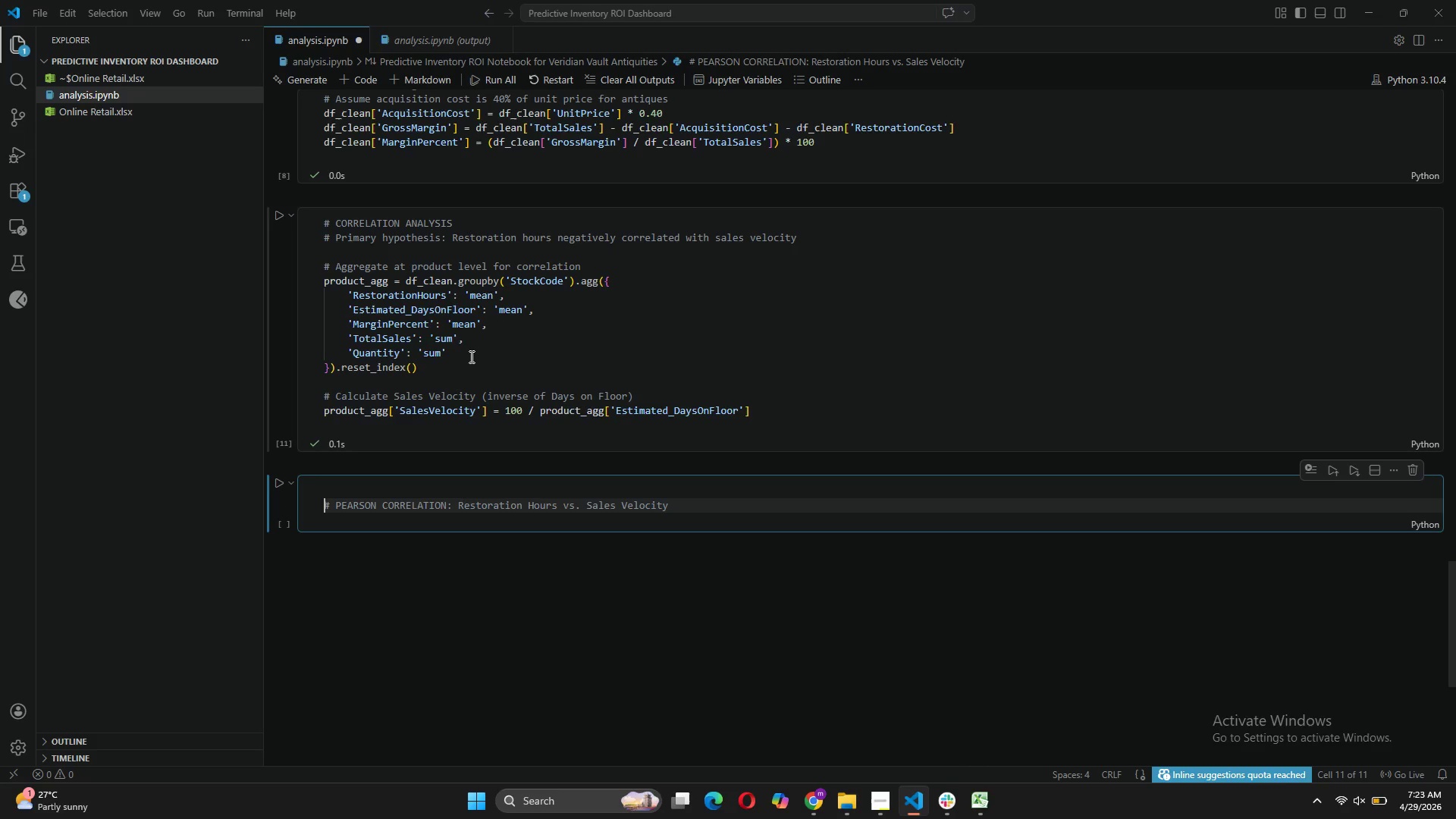 
hold_key(key=ArrowLeft, duration=0.59)
 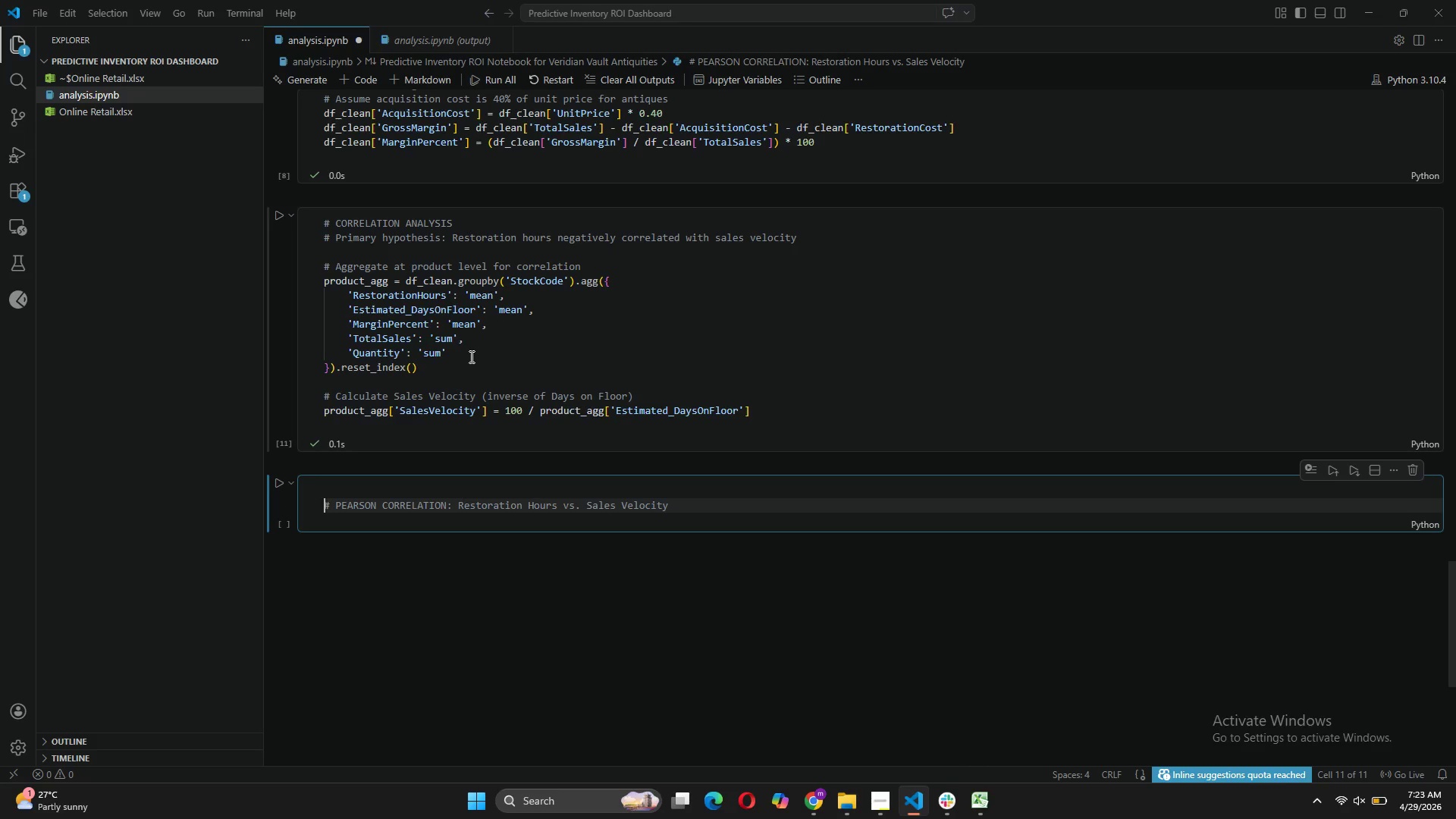 
key(Backspace)
 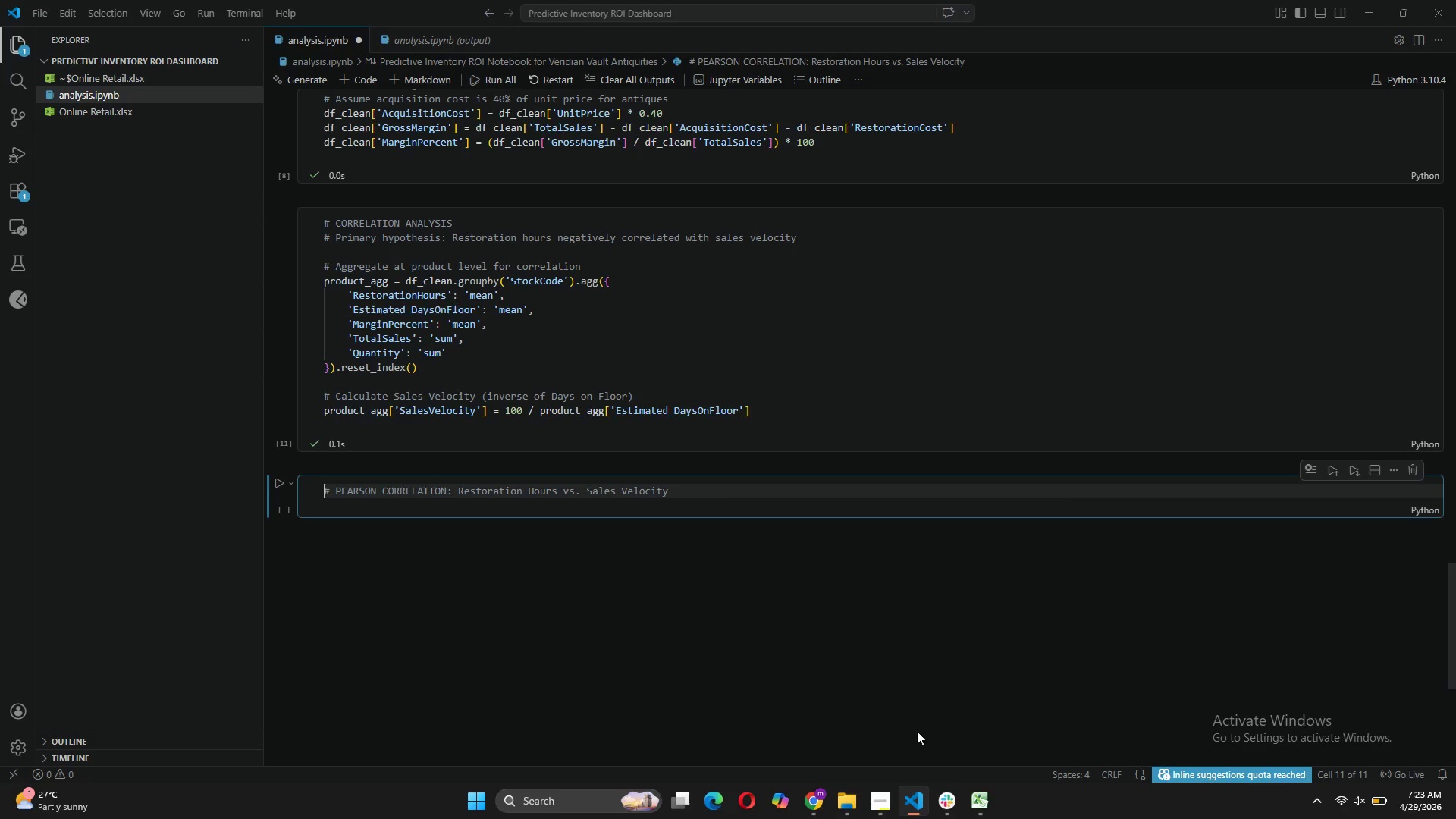 
left_click([883, 811])